 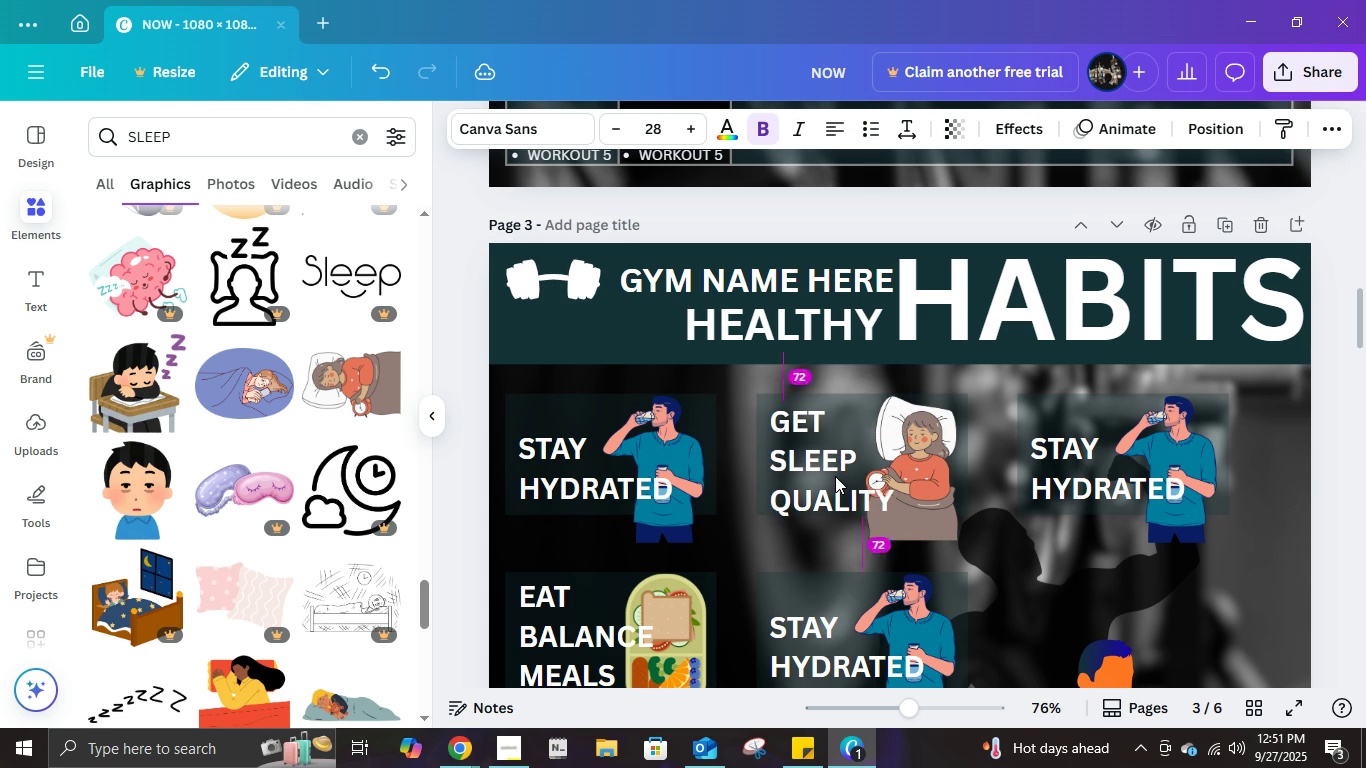 
key(ArrowUp)
 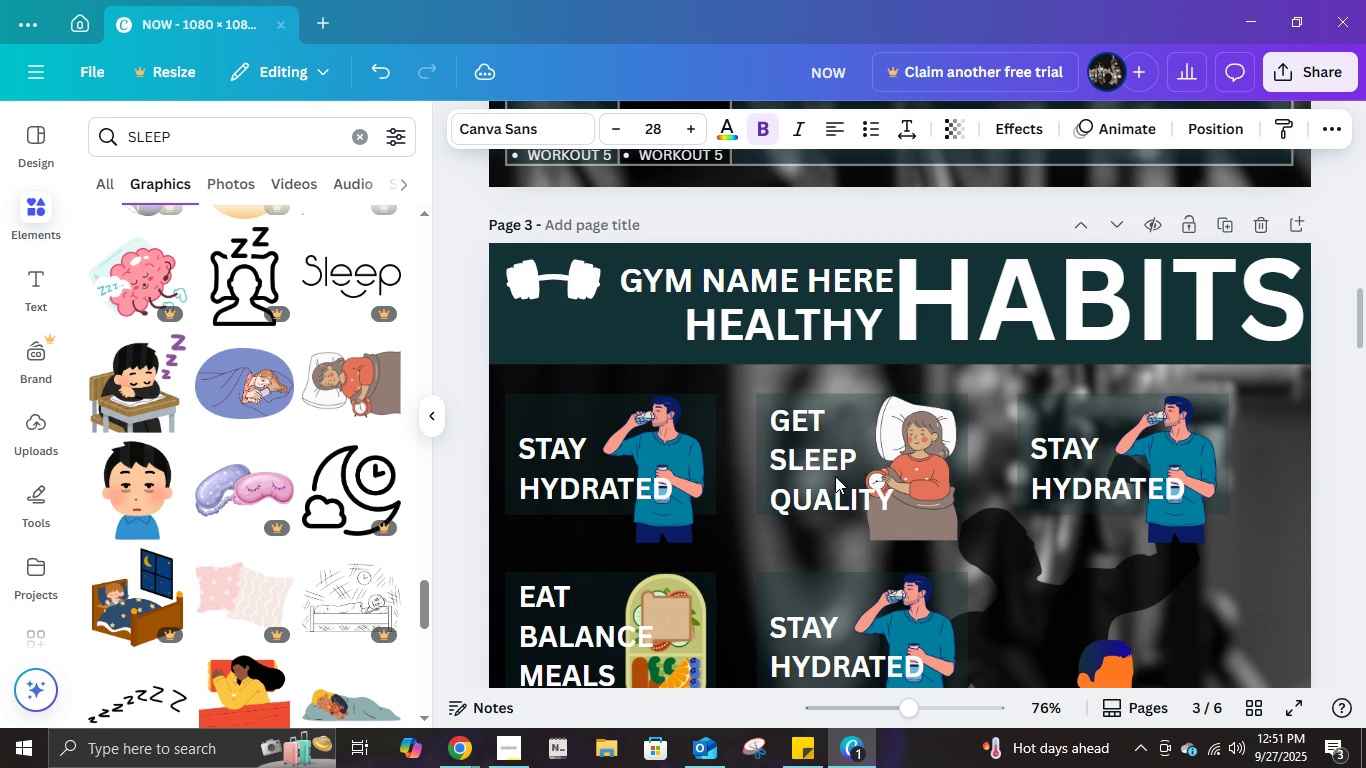 
key(ArrowUp)
 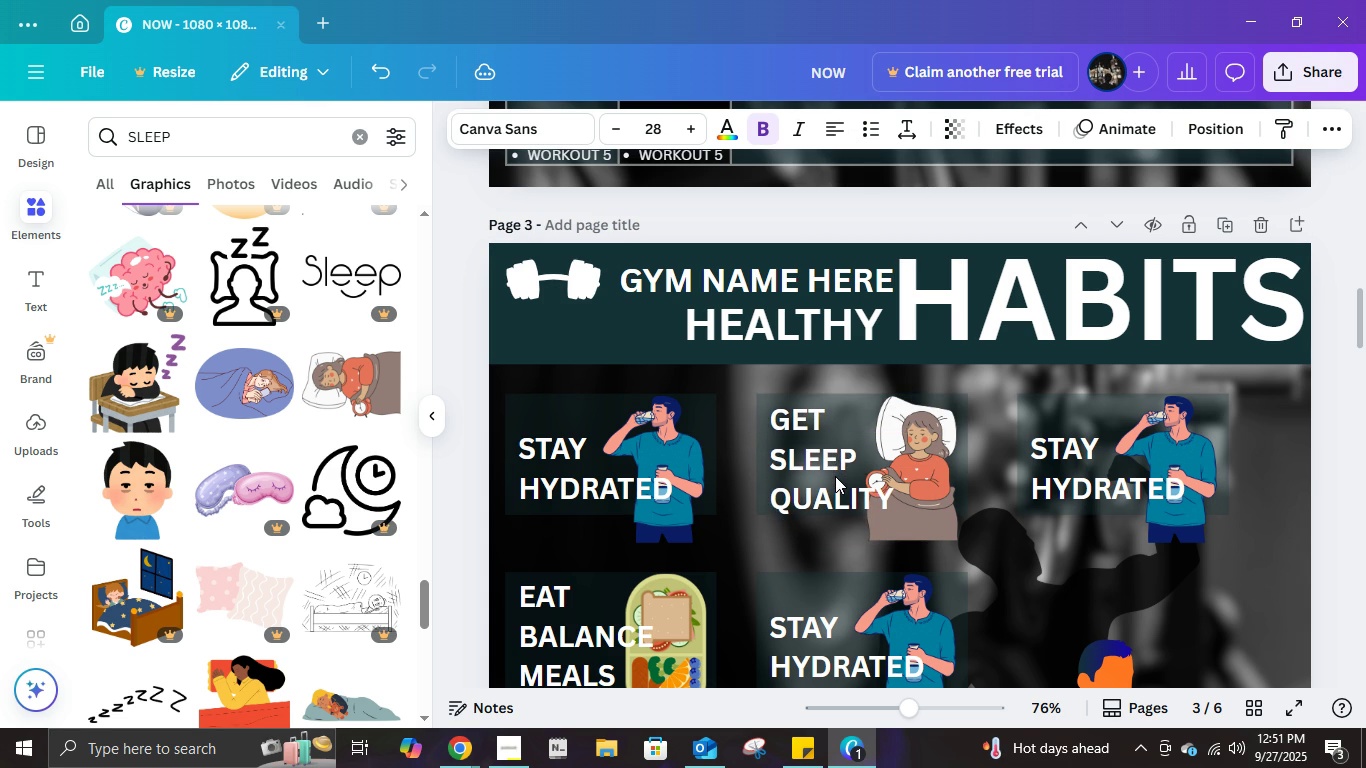 
key(ArrowUp)
 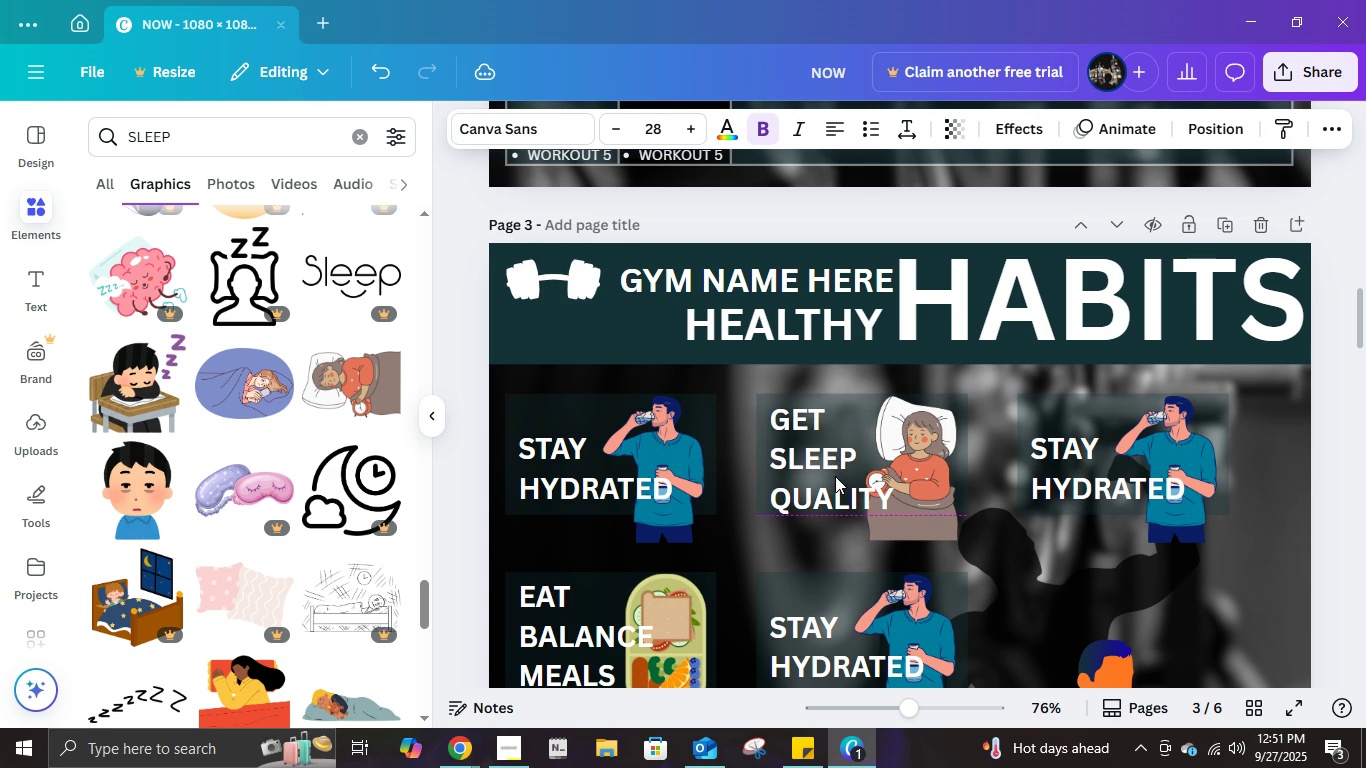 
key(ArrowUp)
 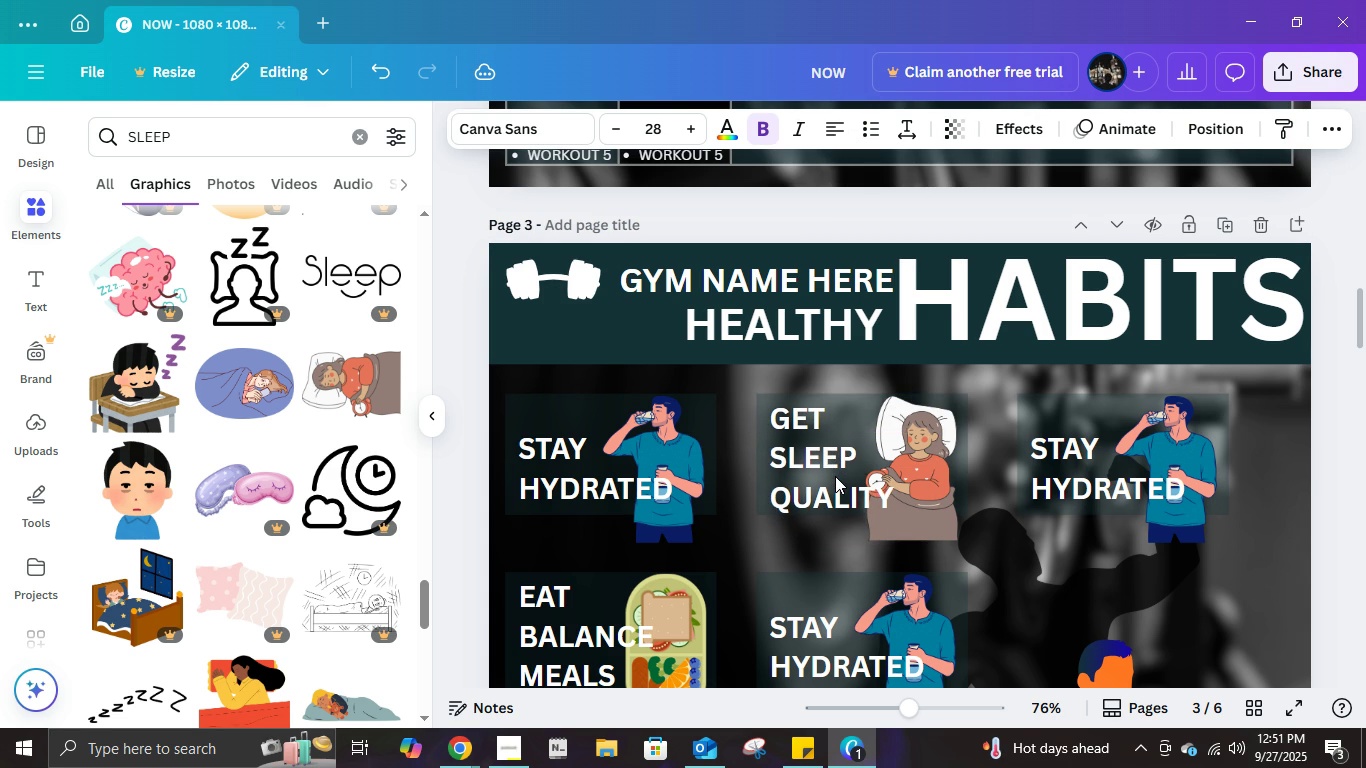 
key(ArrowUp)
 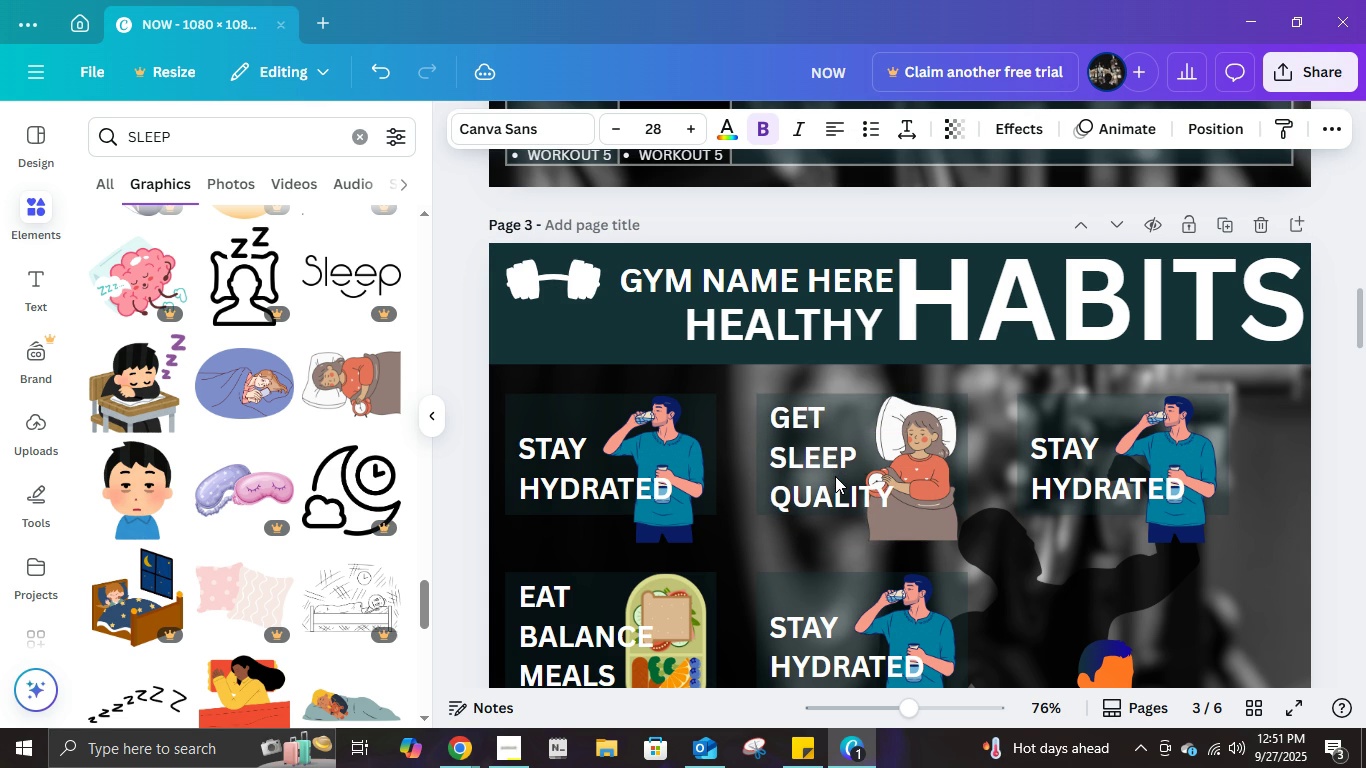 
key(ArrowUp)
 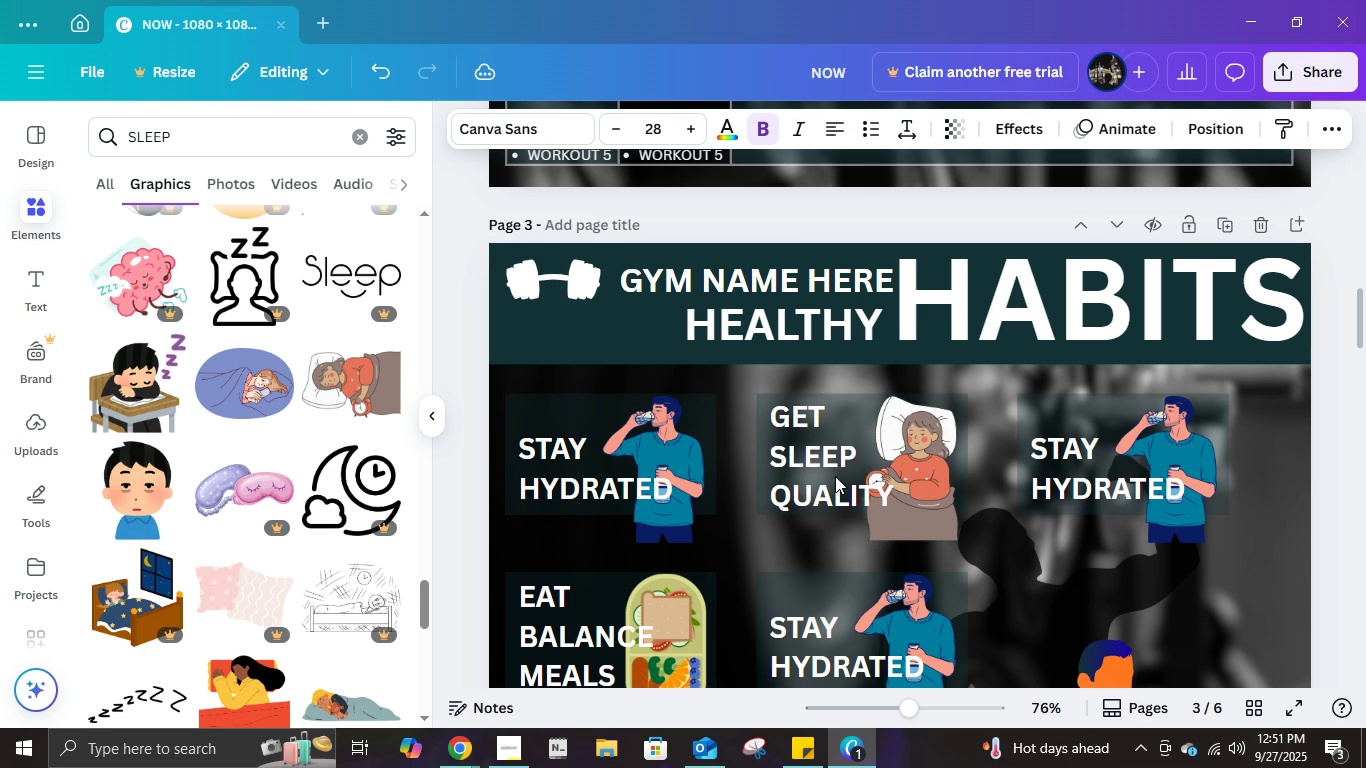 
key(ArrowUp)
 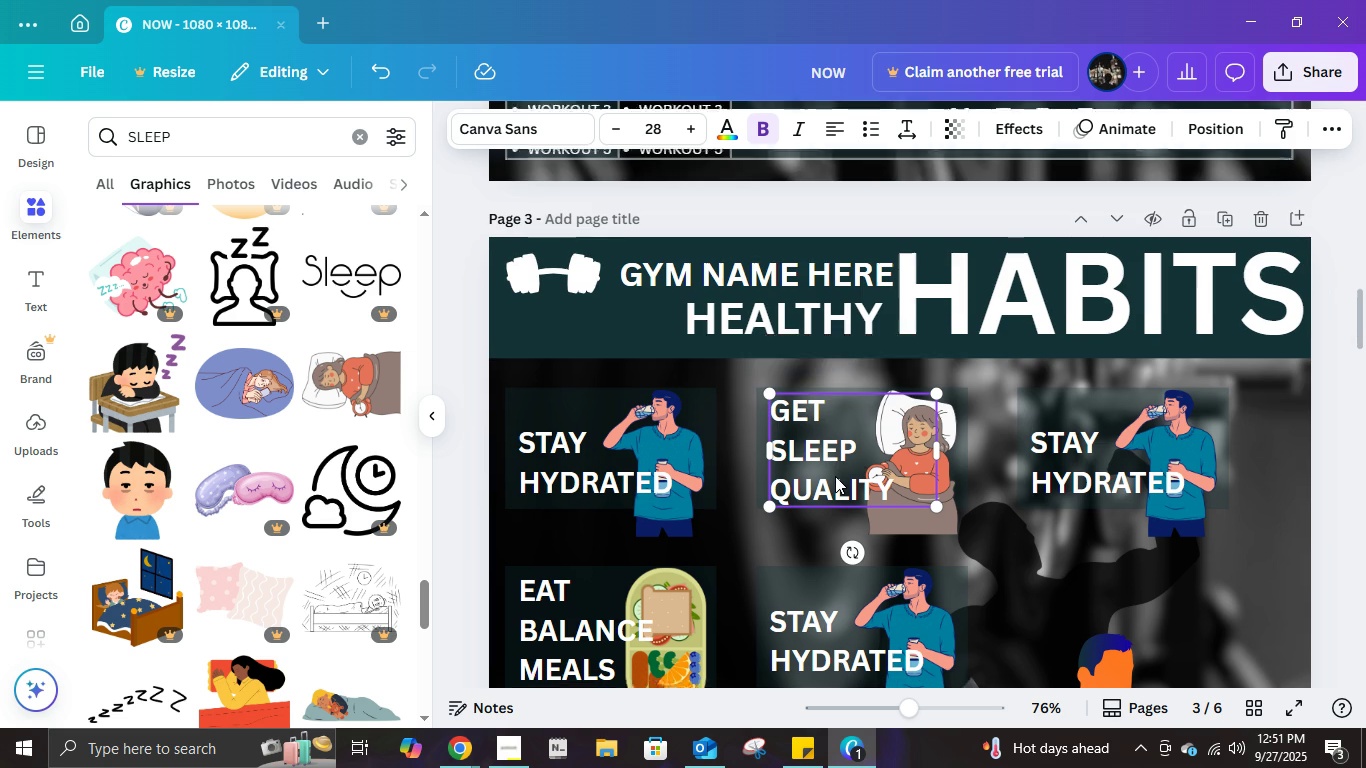 
scroll: coordinate [835, 476], scroll_direction: down, amount: 3.0
 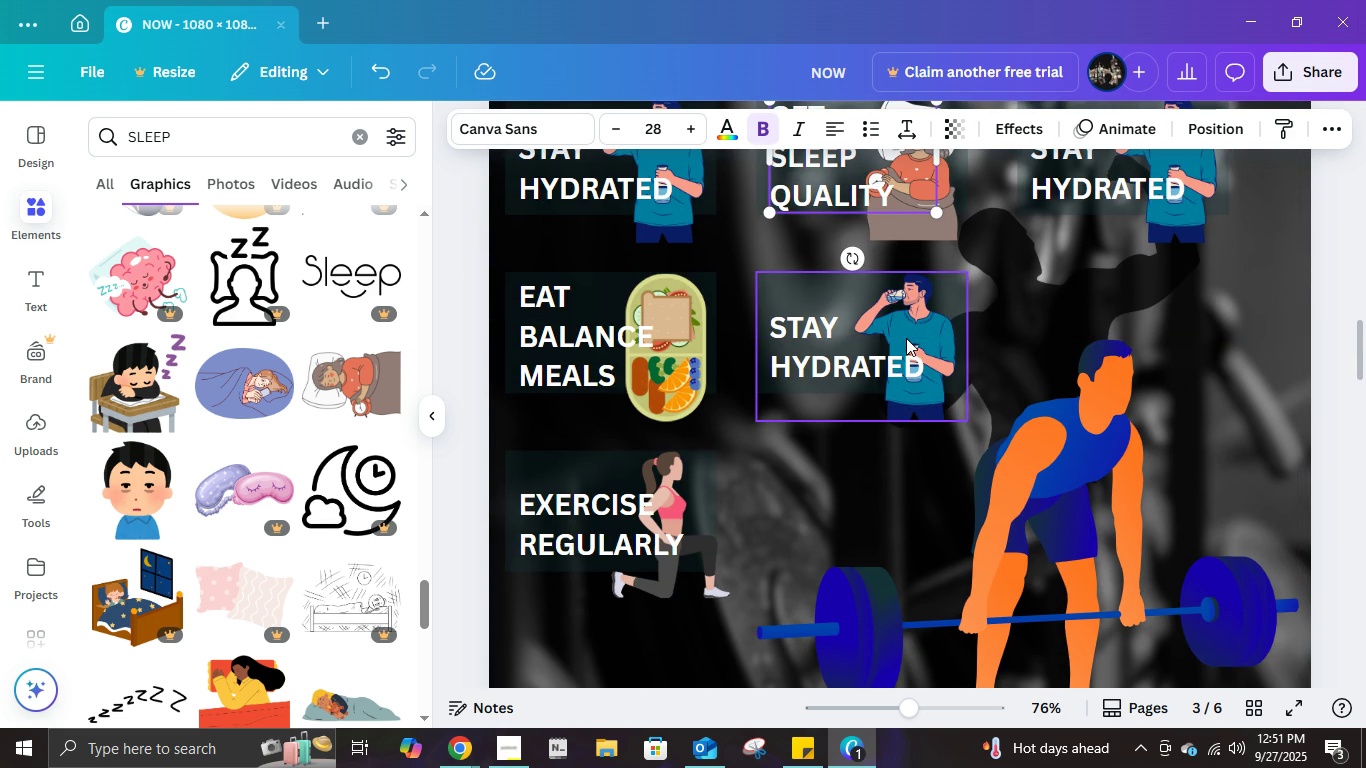 
left_click([908, 338])
 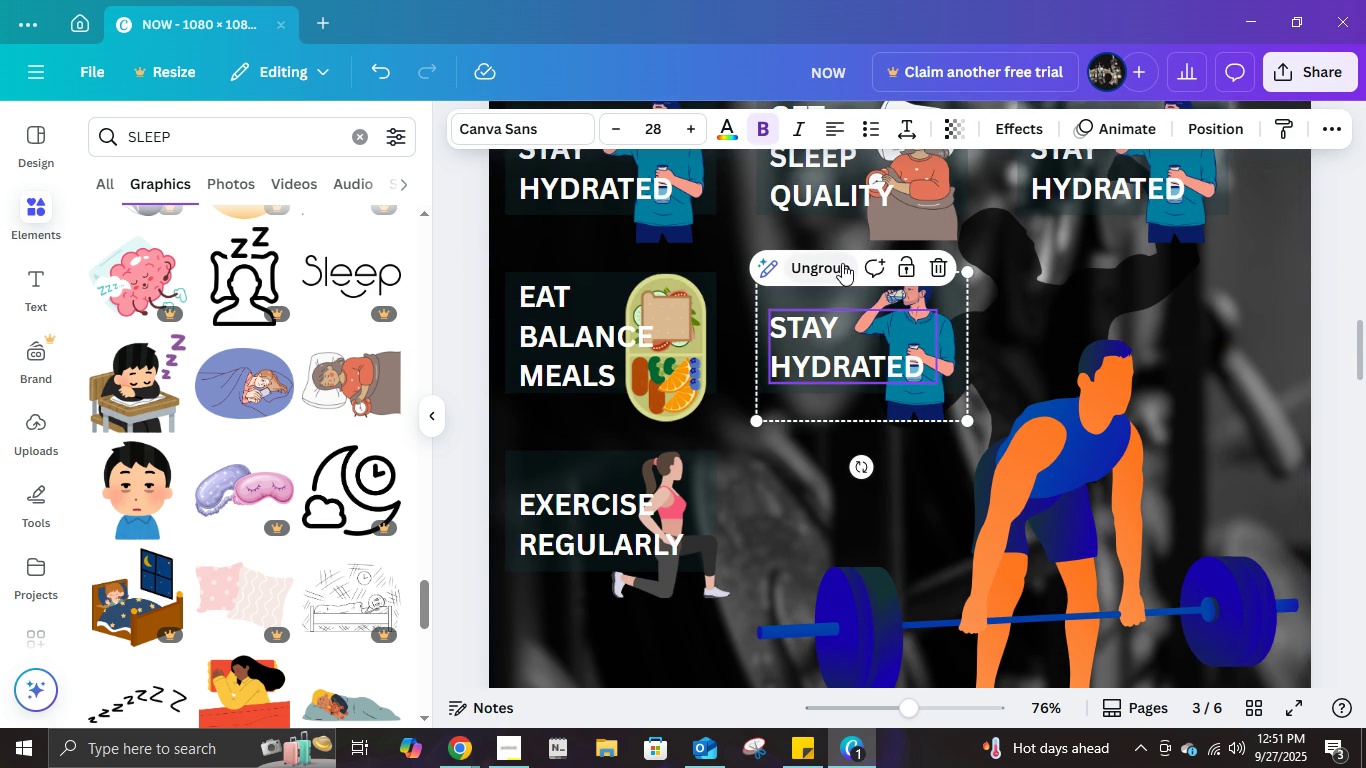 
left_click([842, 263])
 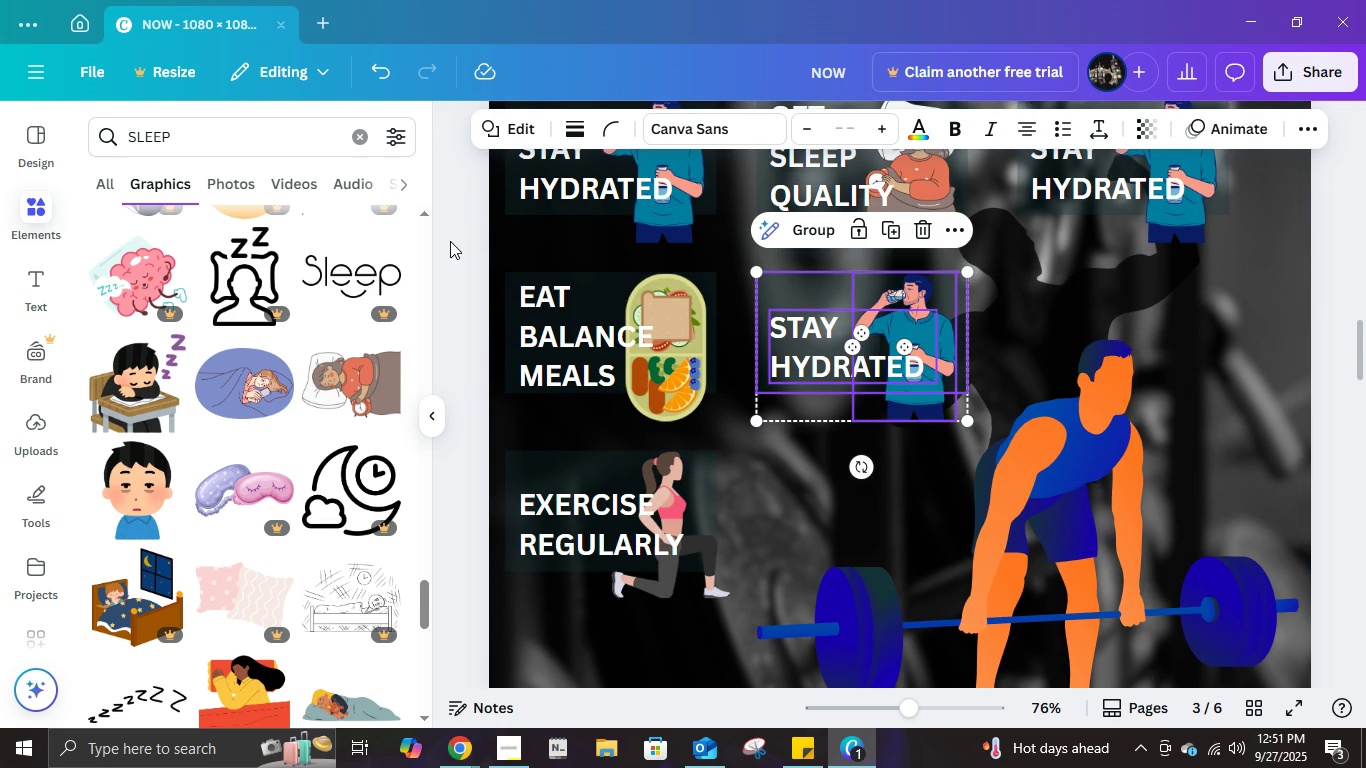 
left_click([362, 137])
 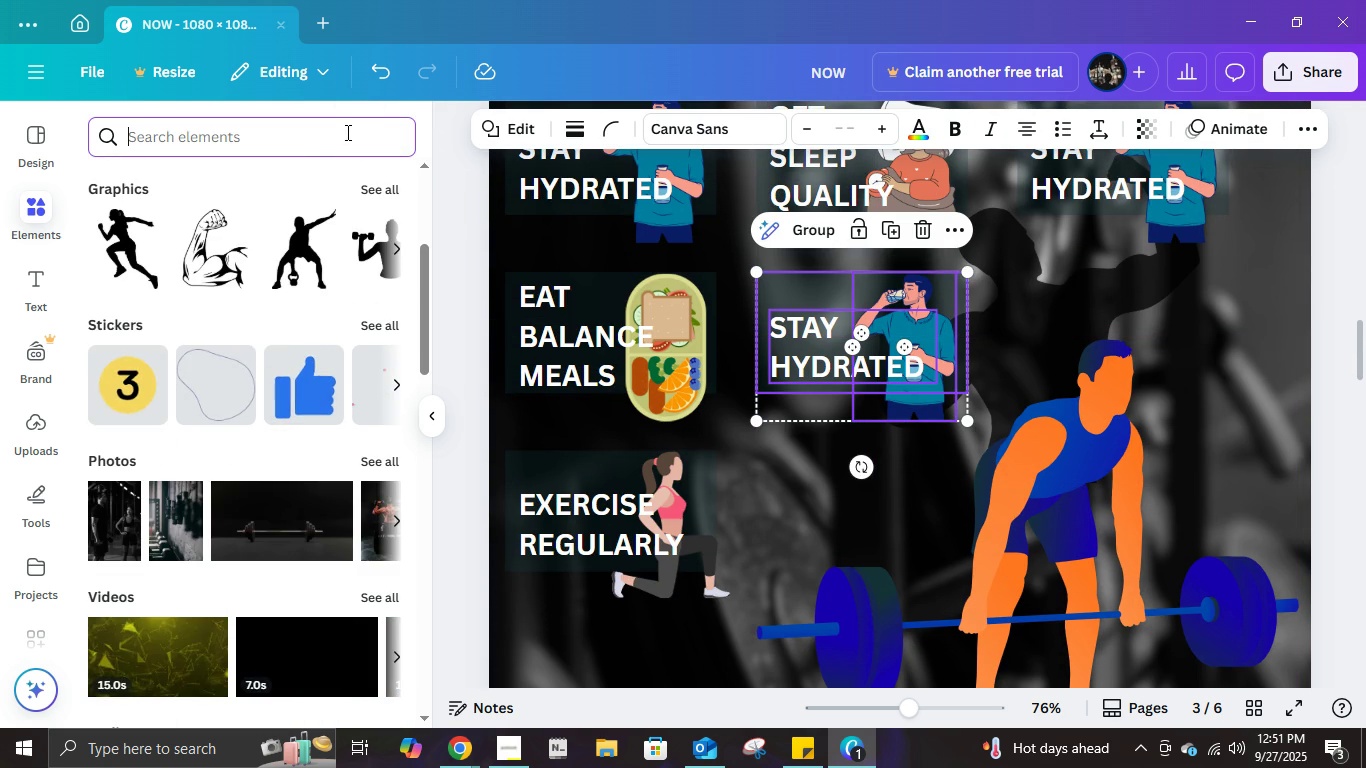 
type(mindful)
 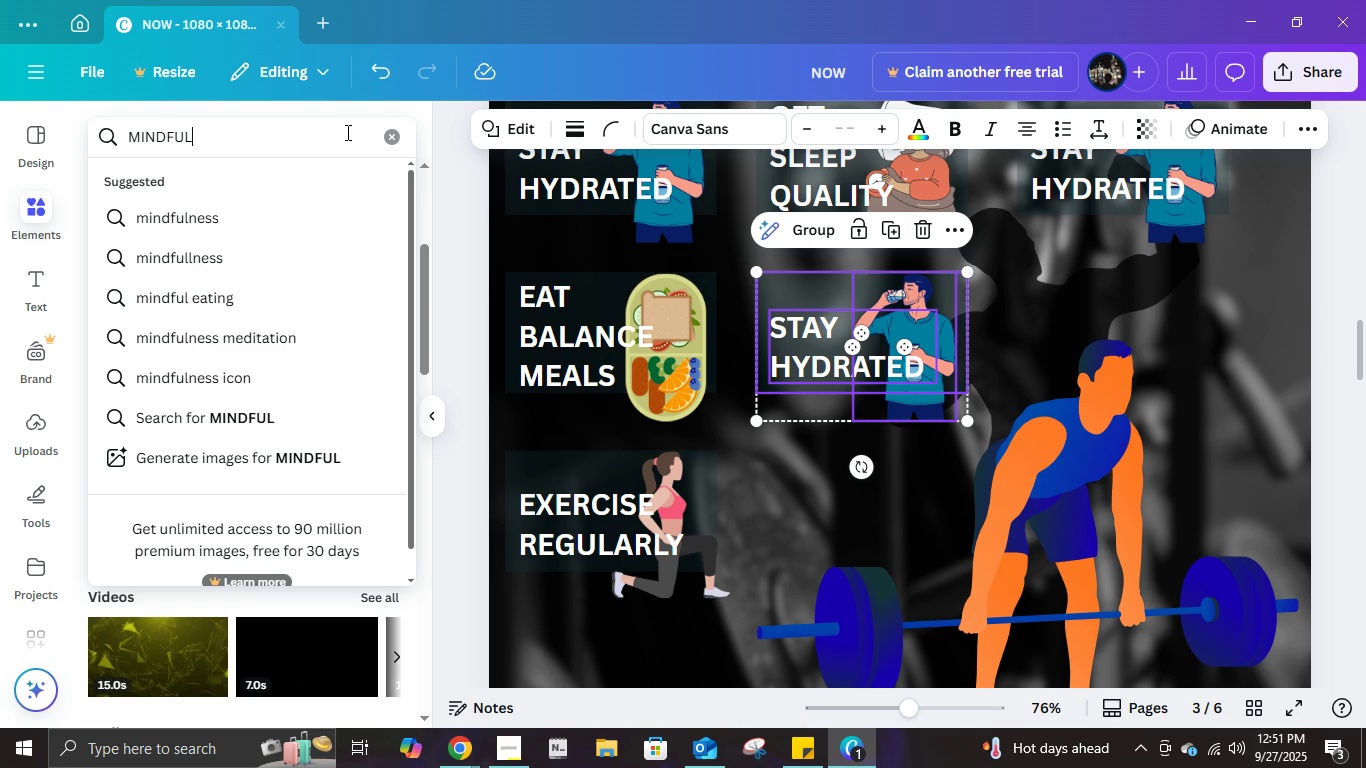 
key(Enter)
 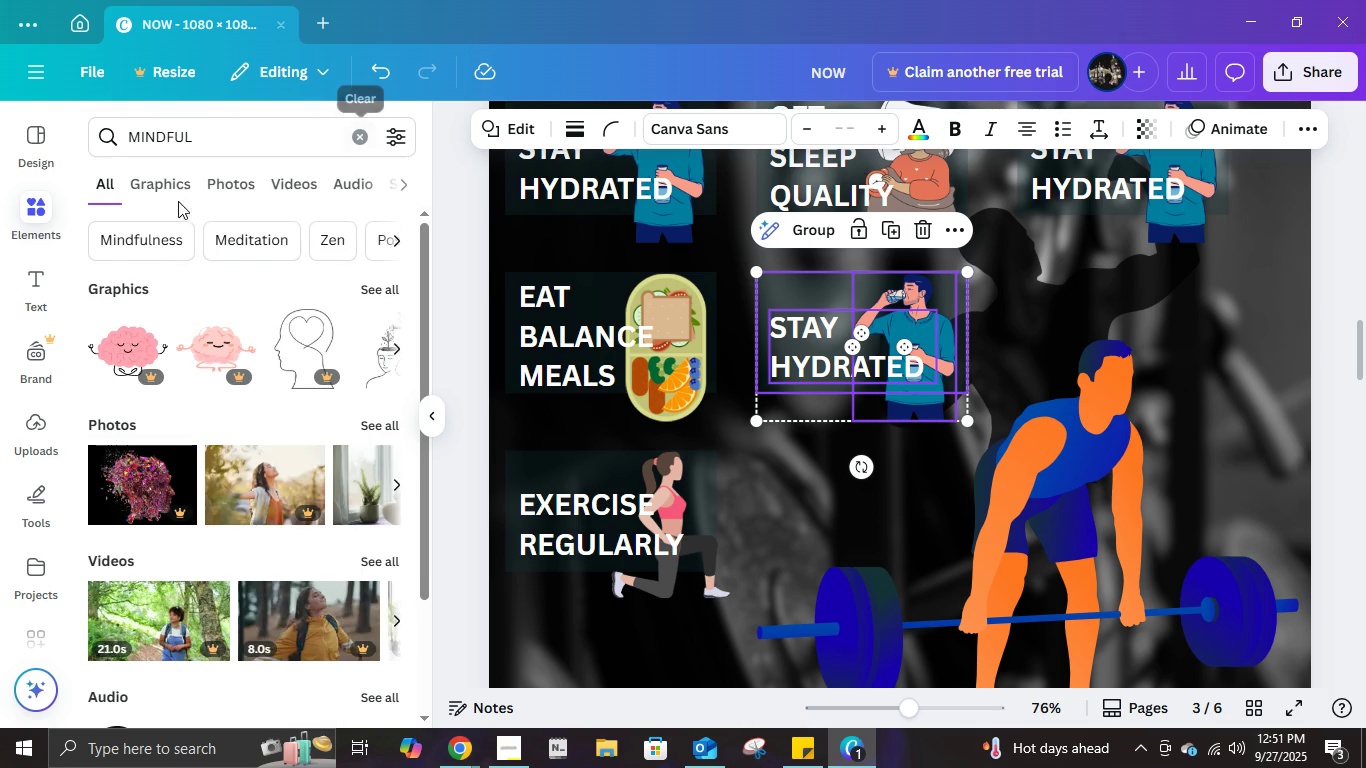 
left_click([126, 237])
 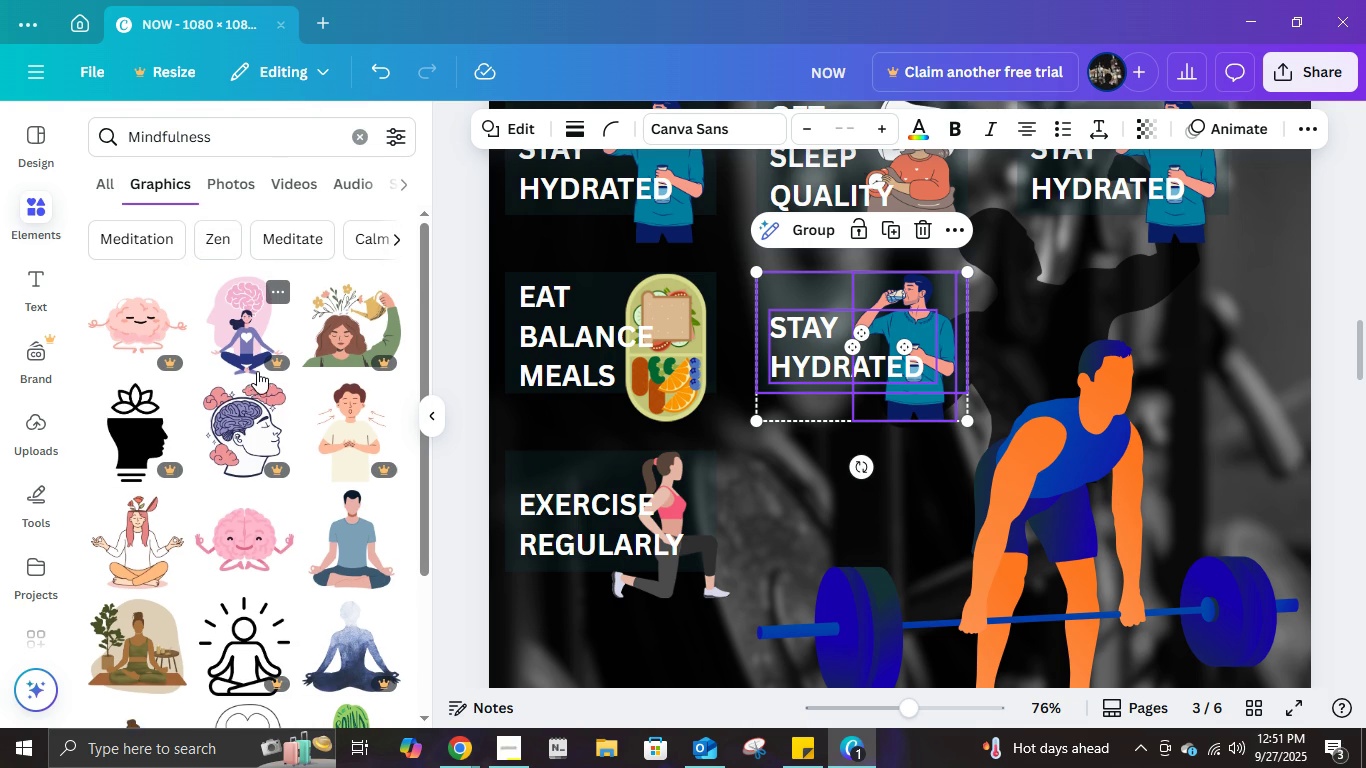 
scroll: coordinate [289, 607], scroll_direction: down, amount: 7.0
 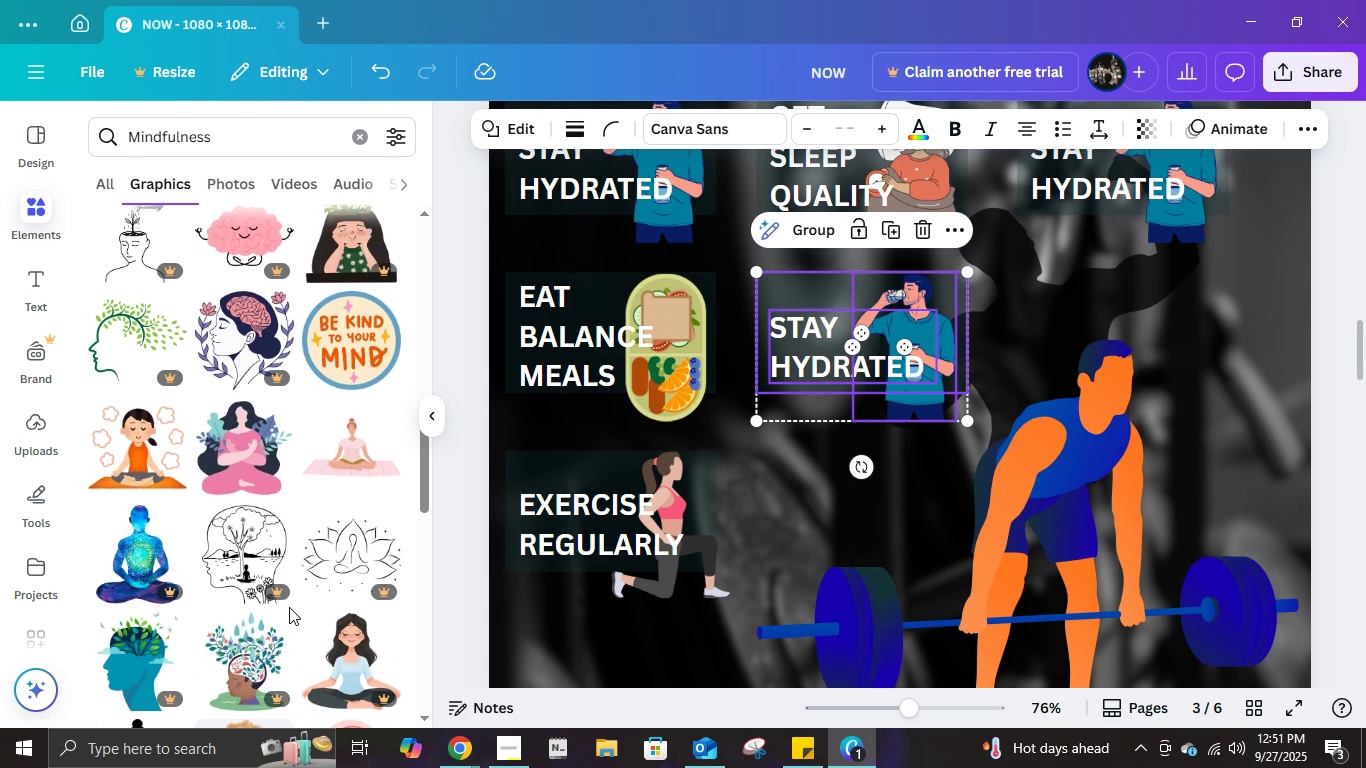 
scroll: coordinate [289, 607], scroll_direction: down, amount: 2.0
 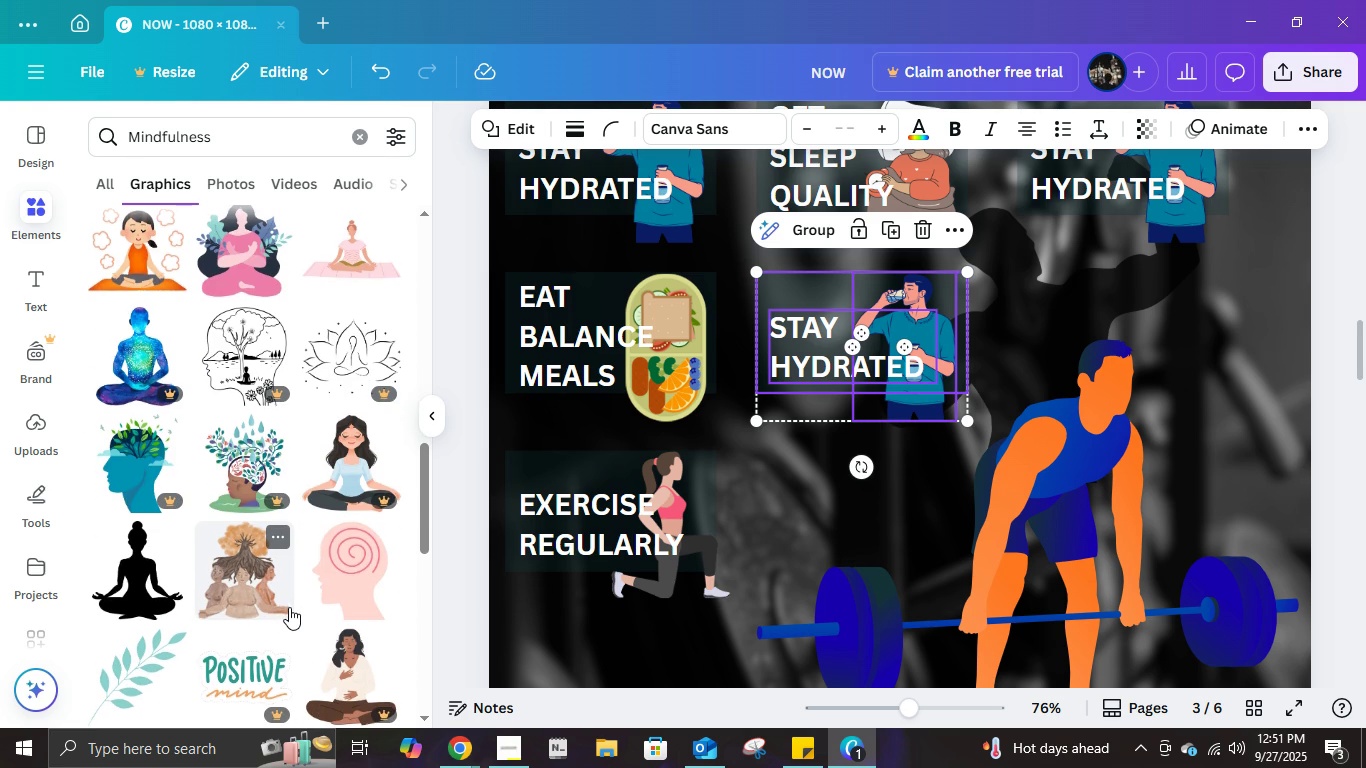 
scroll: coordinate [289, 607], scroll_direction: up, amount: 16.0
 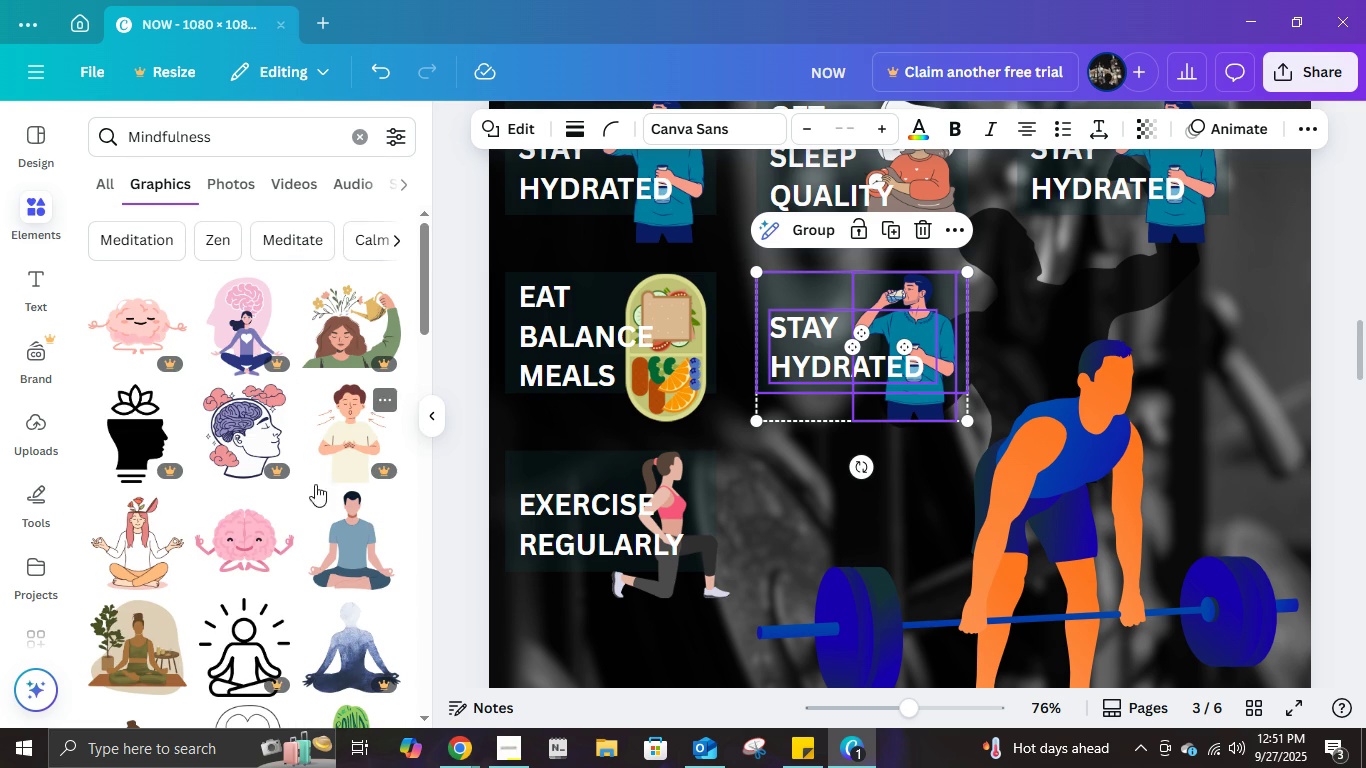 
left_click([330, 535])